 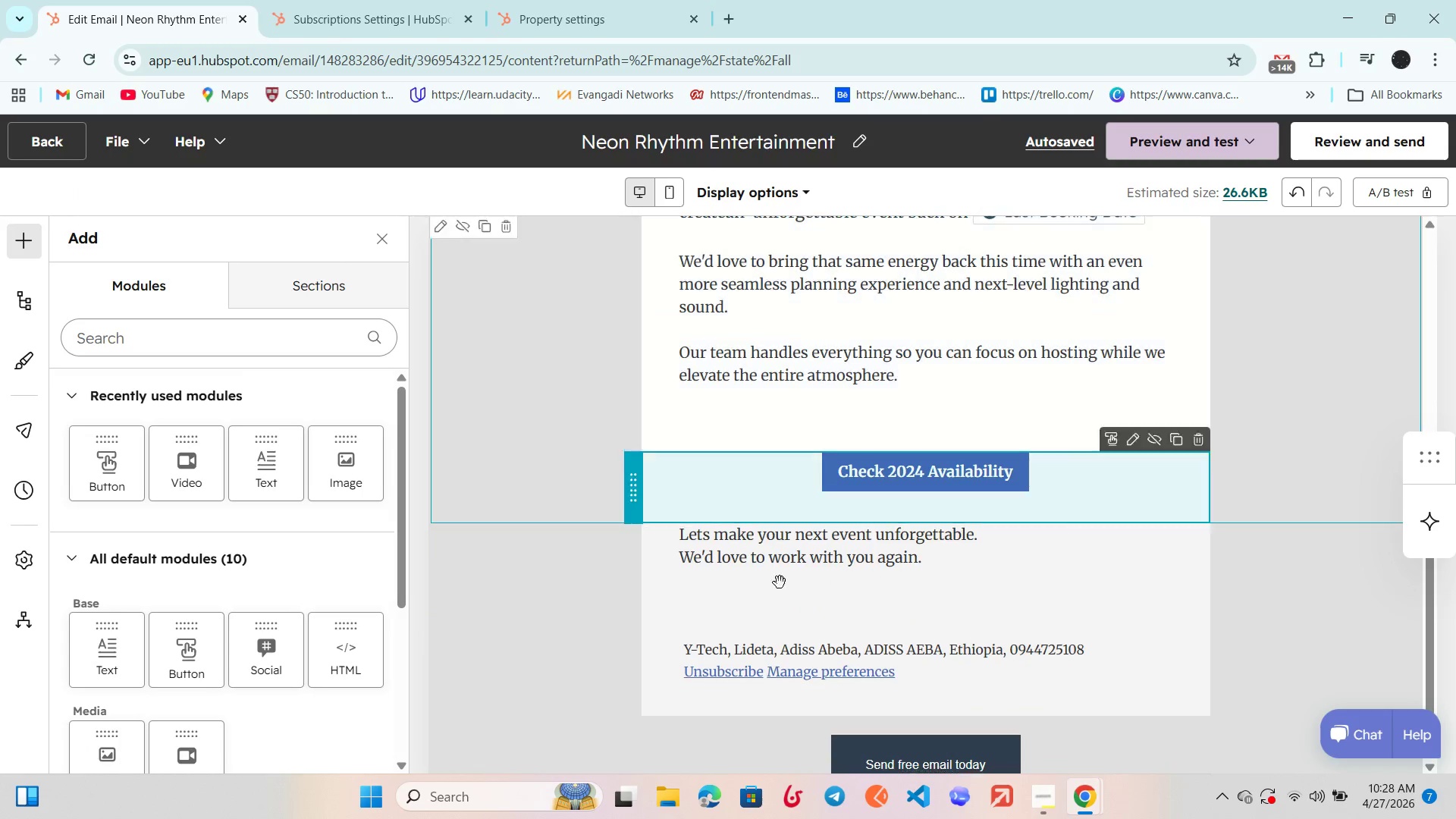 
left_click([770, 609])
 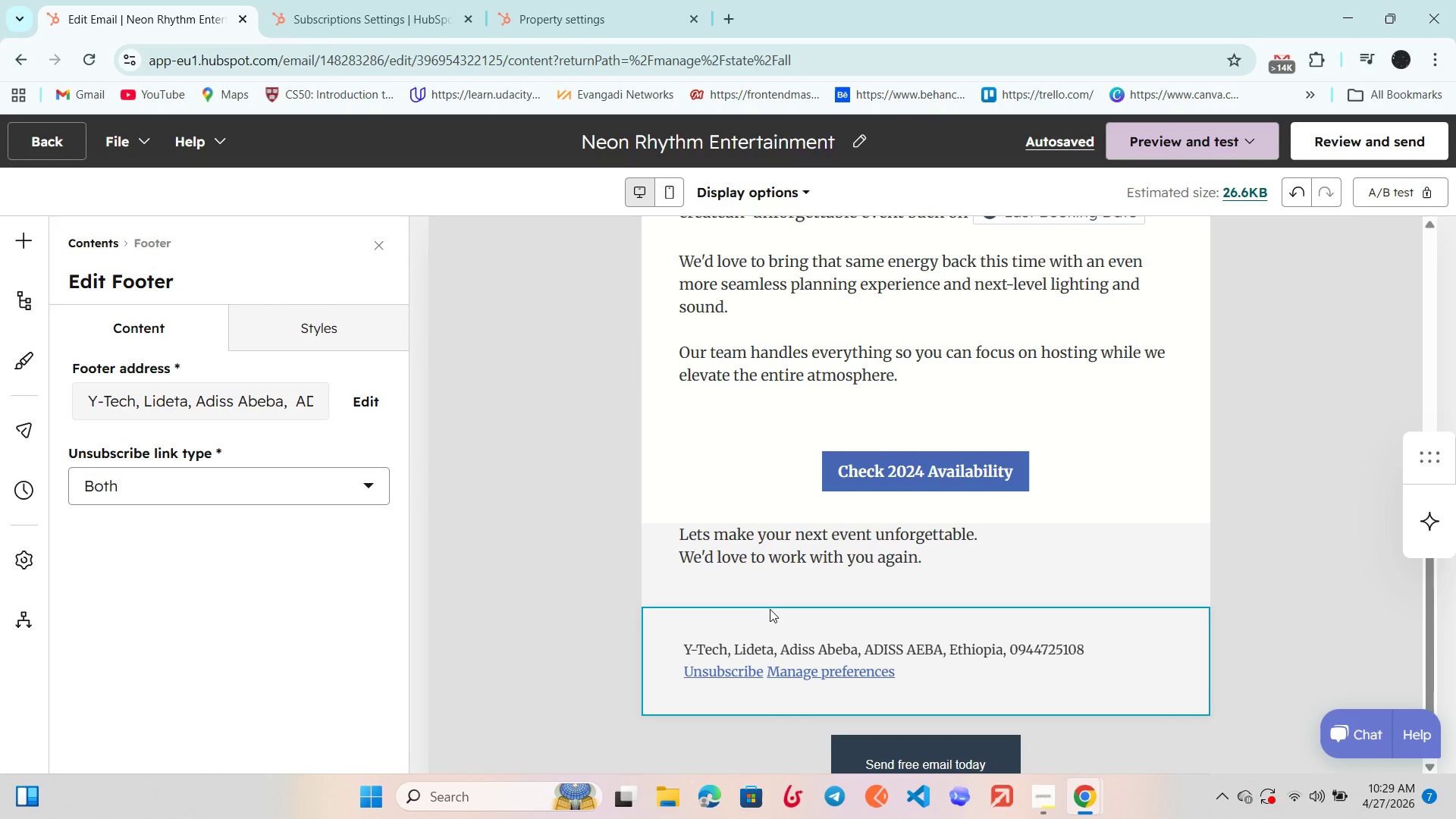 
wait(28.44)
 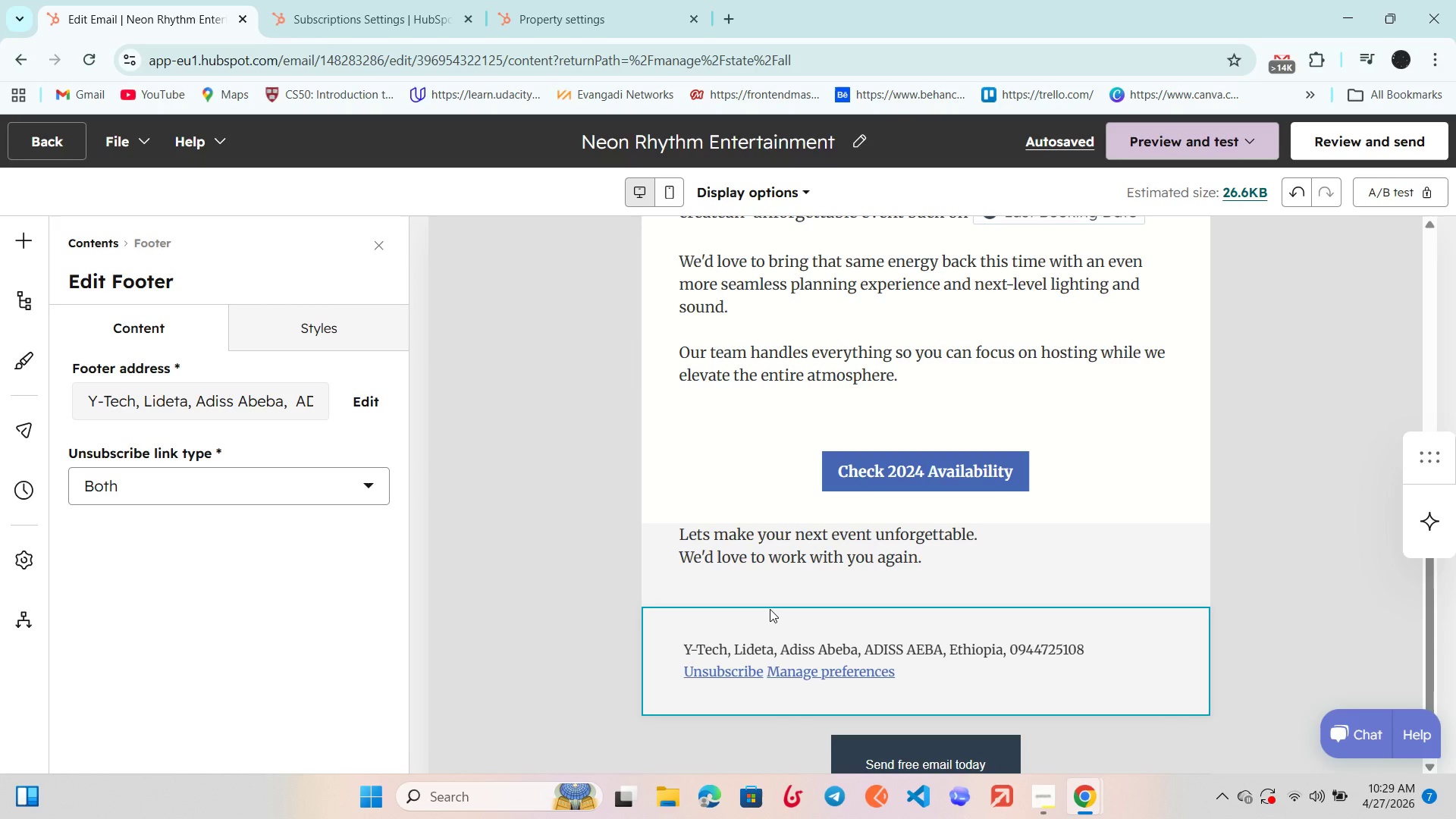 
left_click([761, 604])
 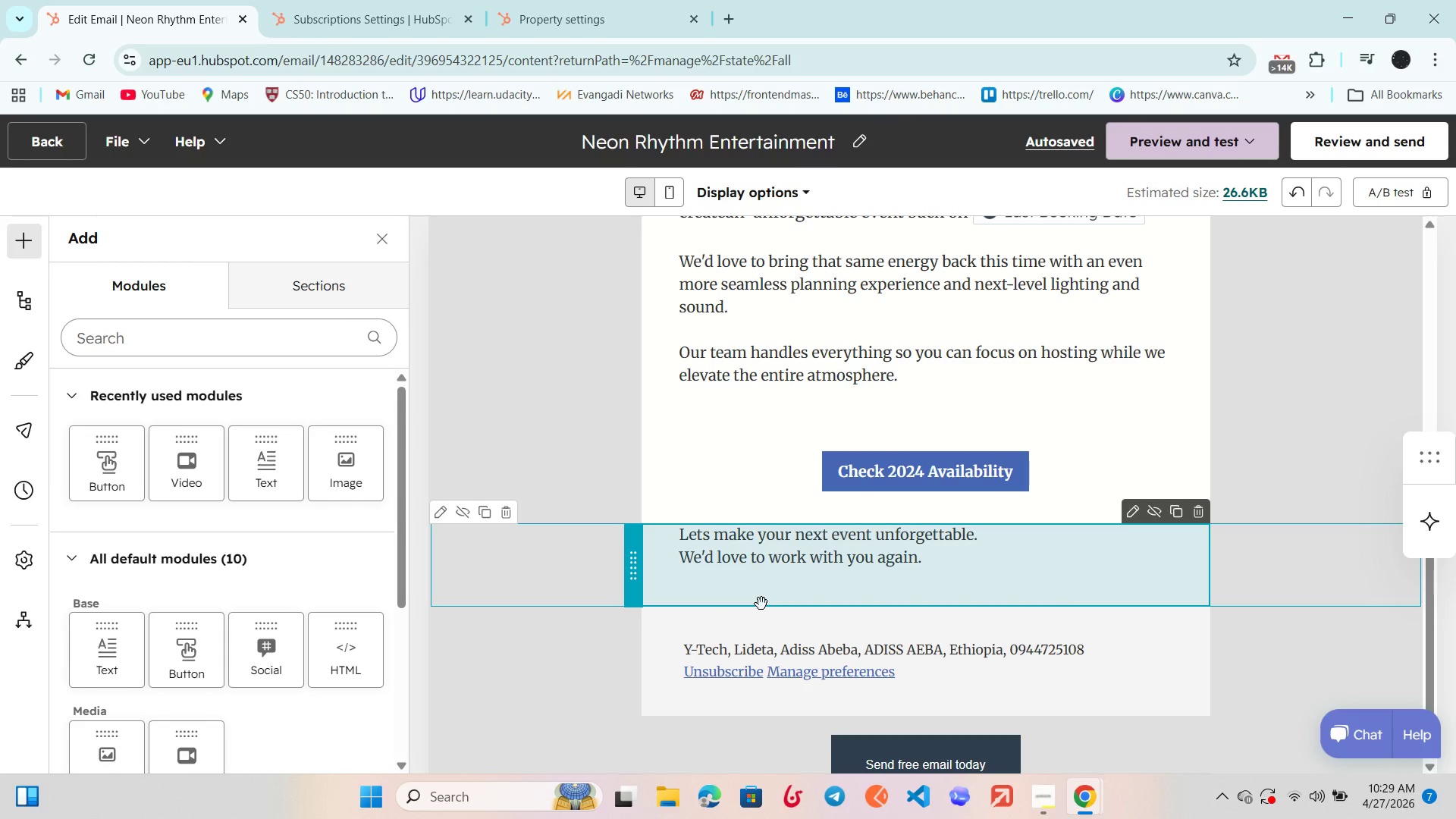 
wait(5.44)
 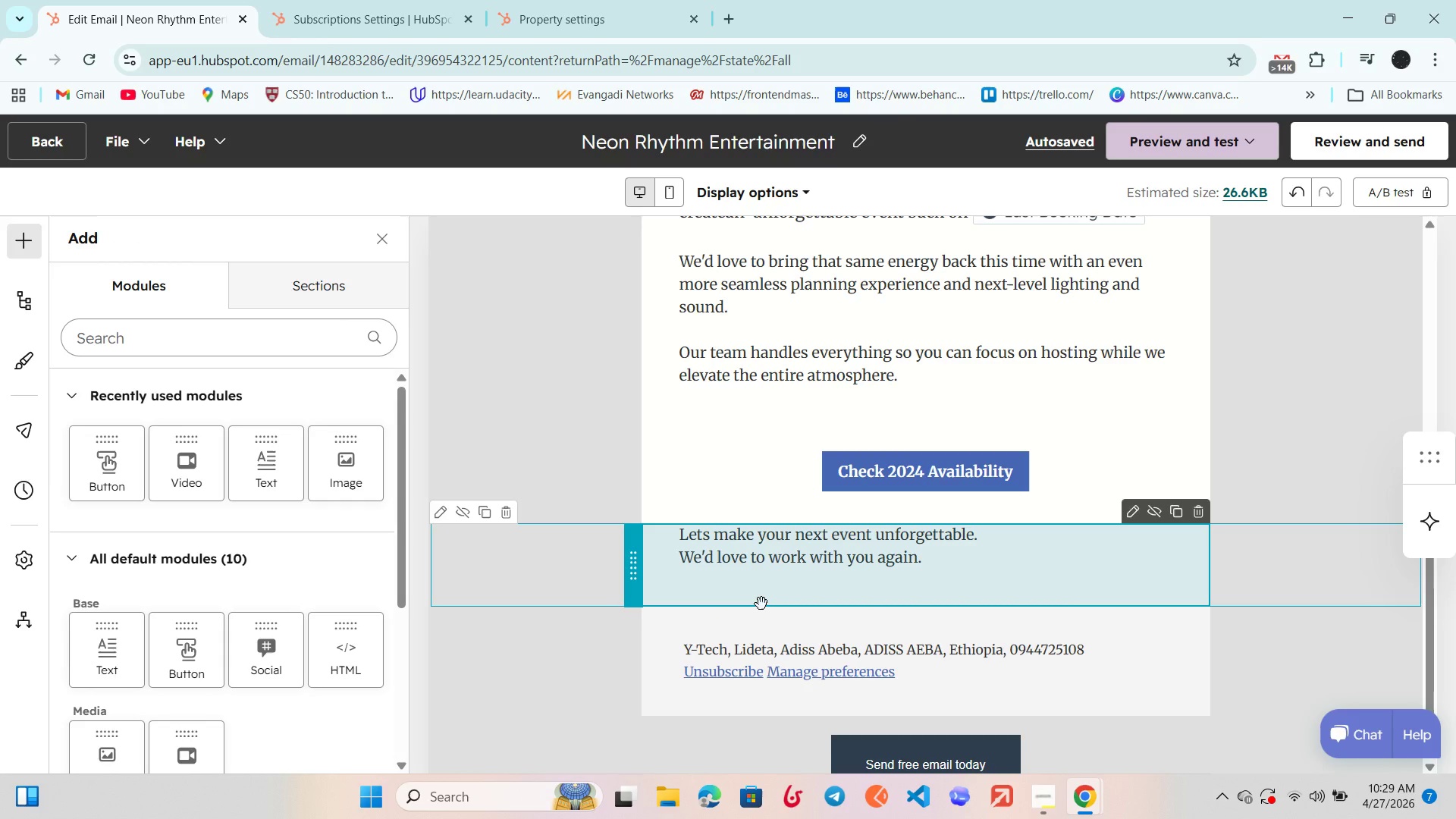 
left_click([792, 639])
 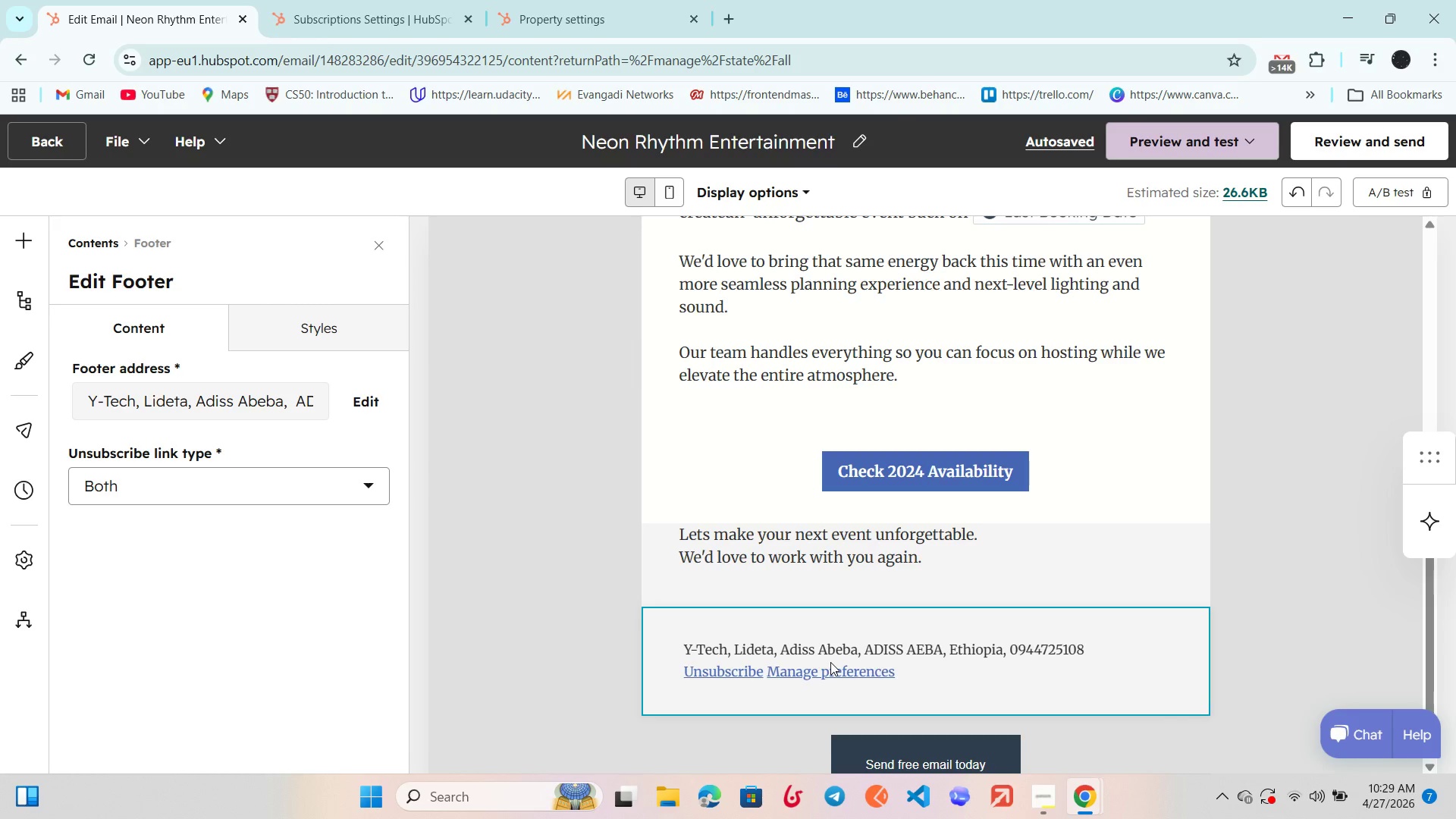 
wait(33.64)
 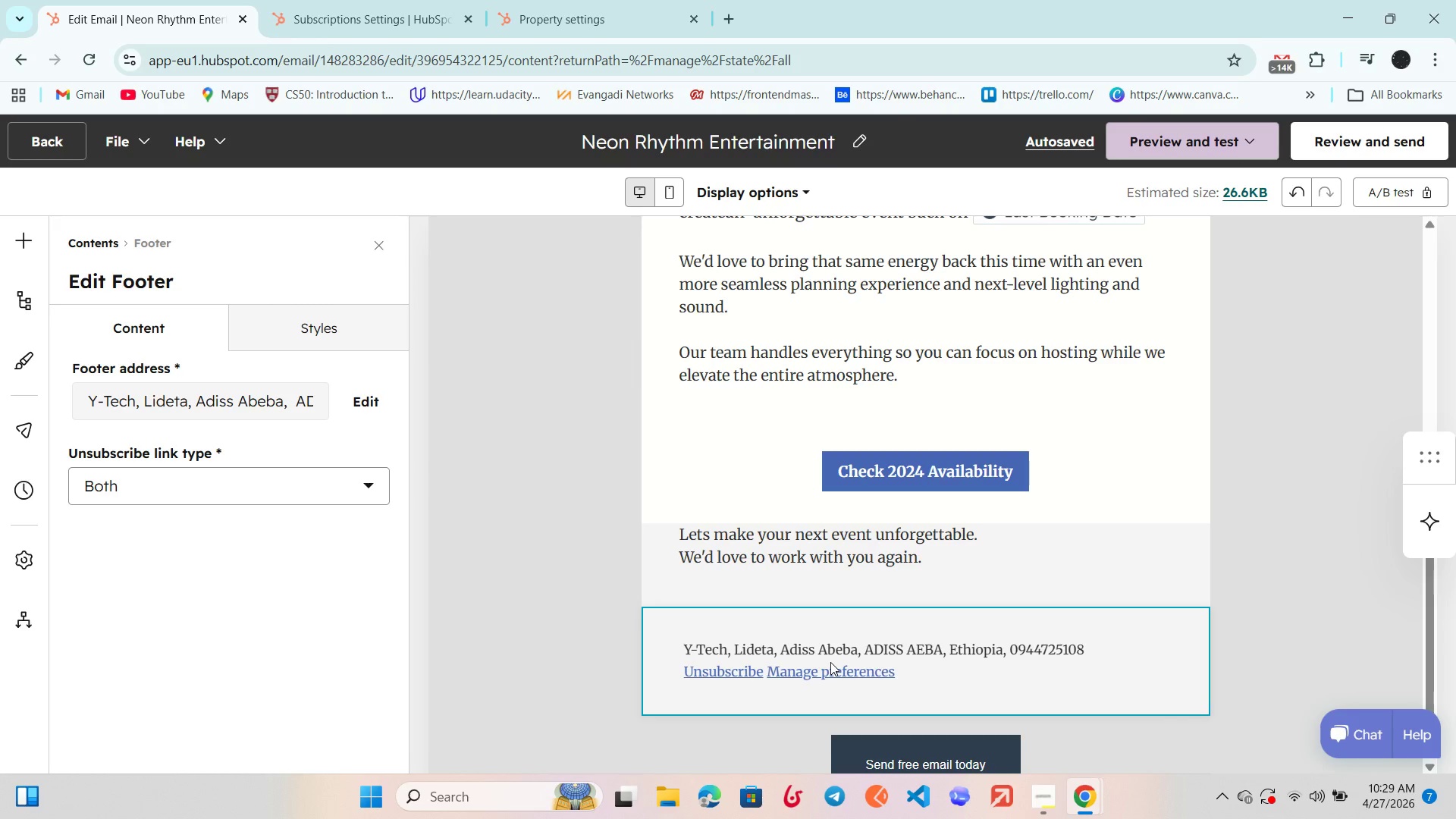 
key(Mute)
 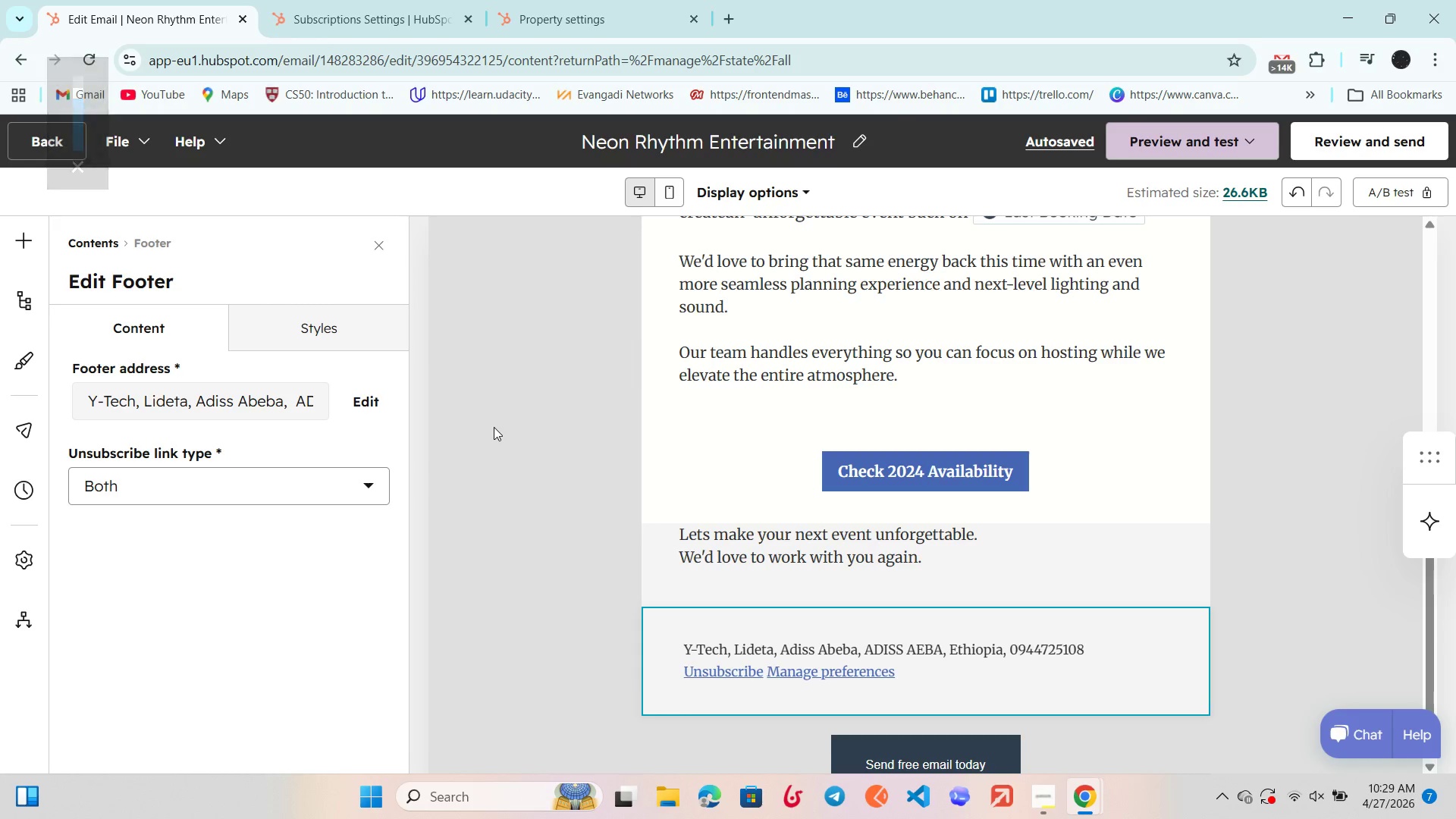 
scroll: coordinate [540, 413], scroll_direction: down, amount: 2.0
 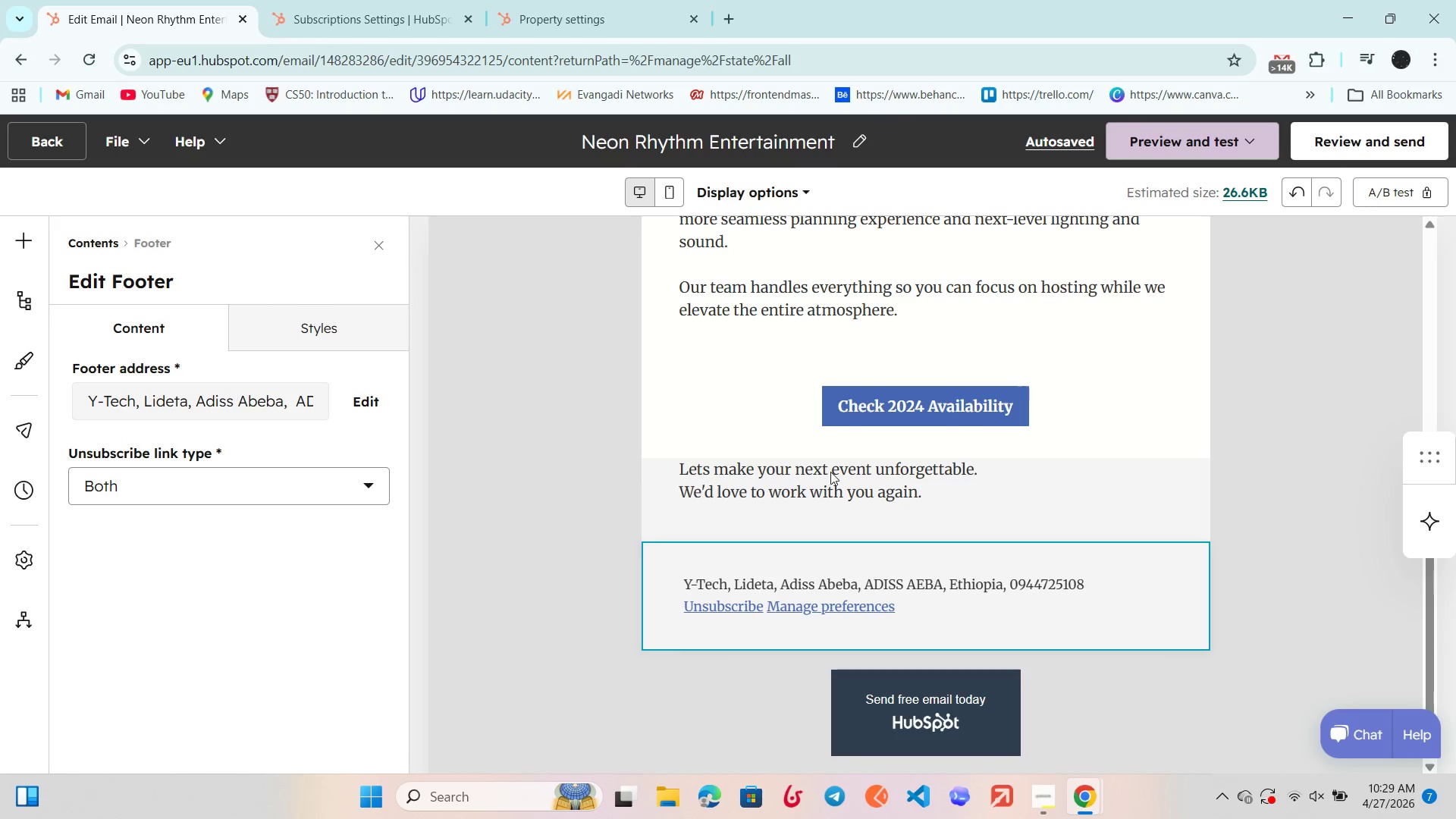 
left_click([769, 573])
 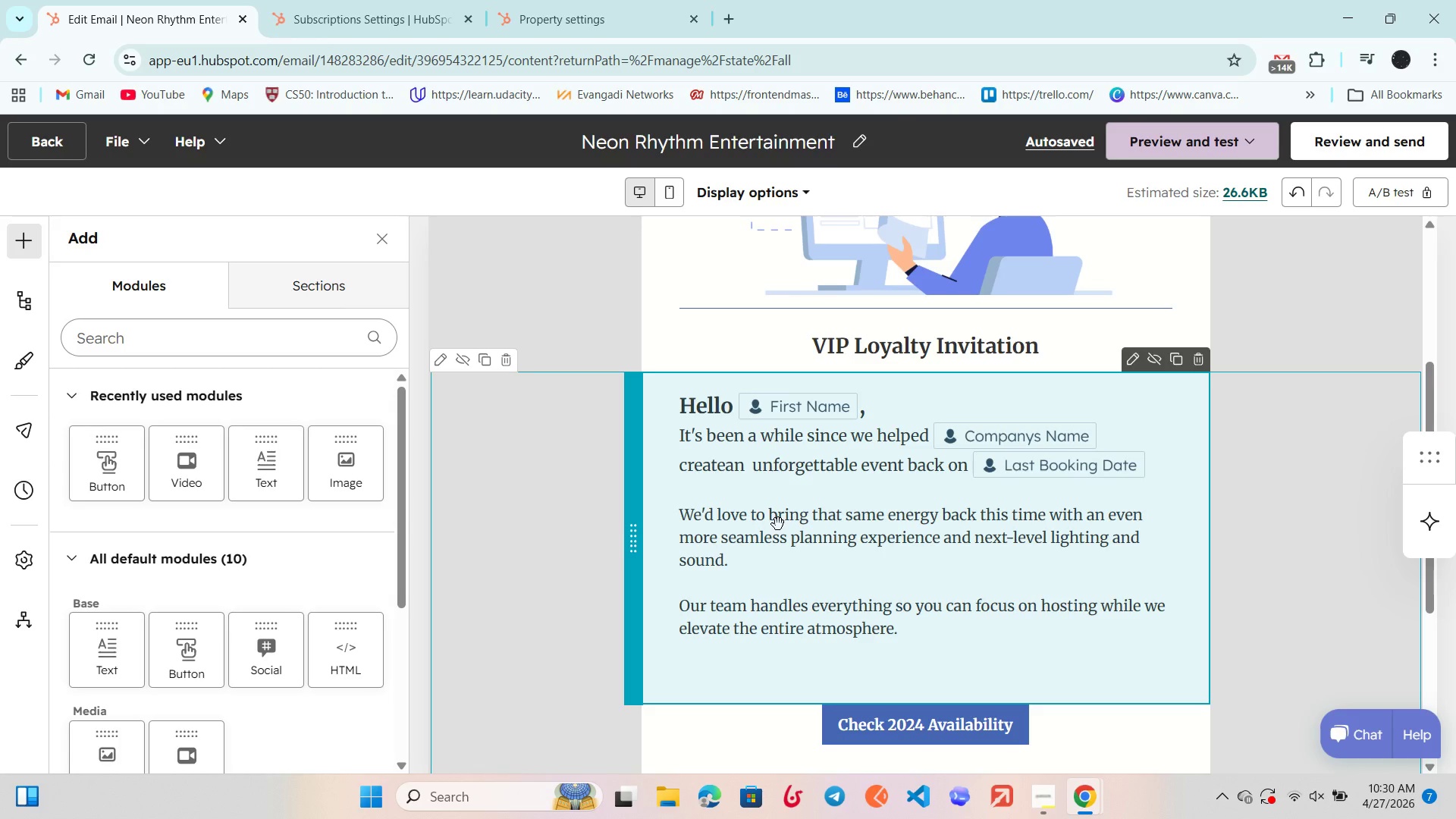 
scroll: coordinate [814, 471], scroll_direction: up, amount: 6.0
 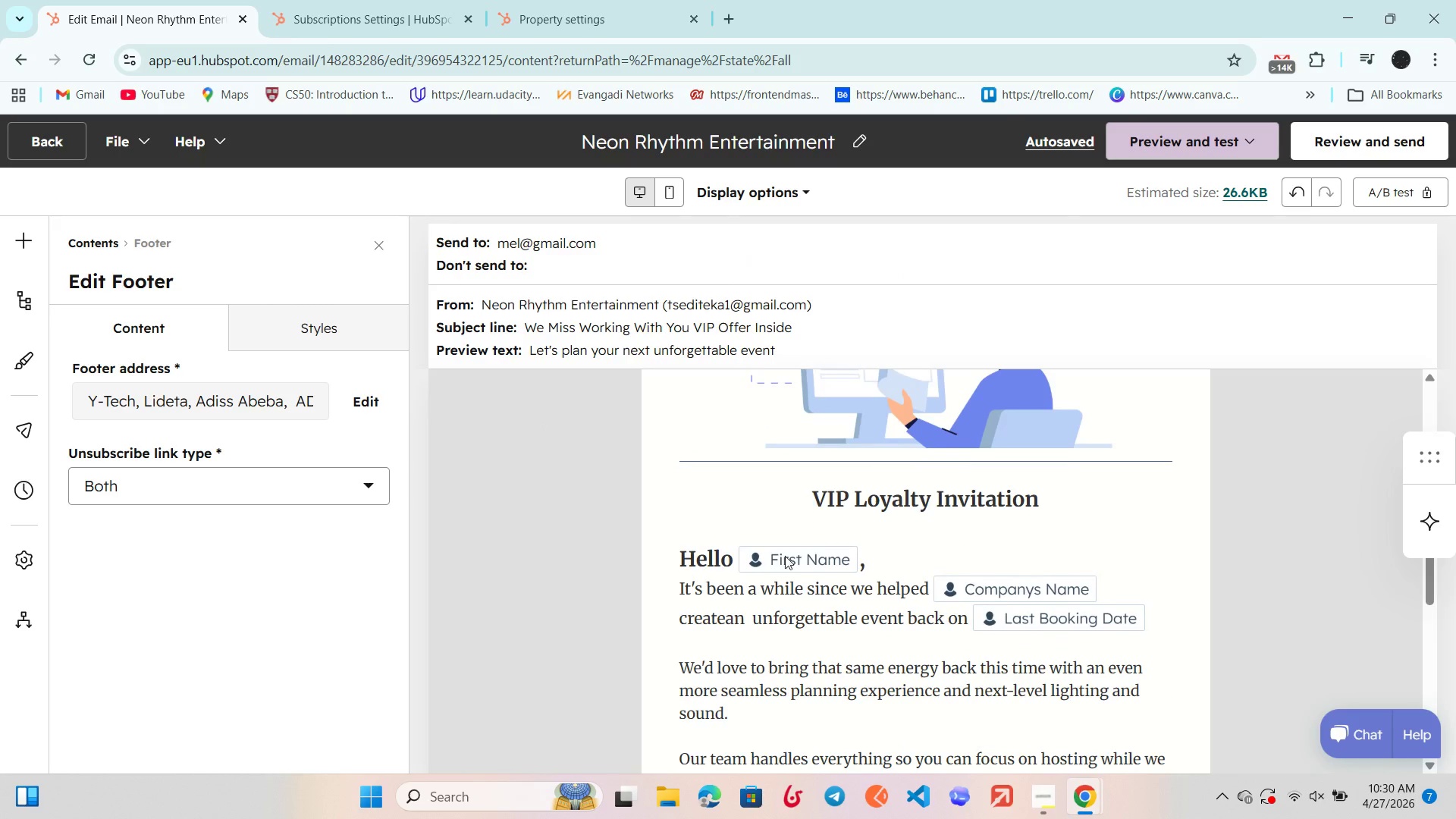 
wait(24.07)
 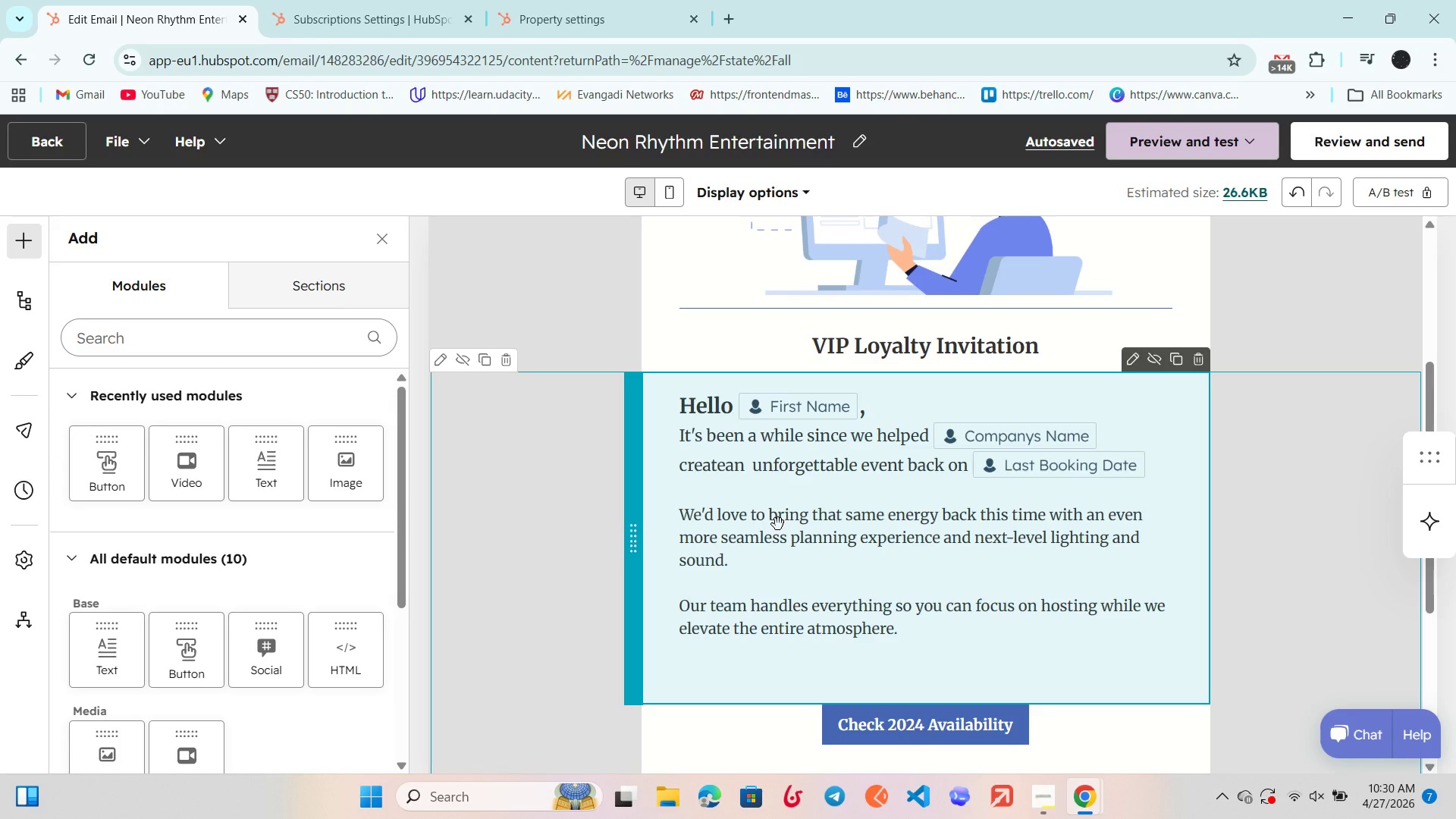 
left_click([536, 489])
 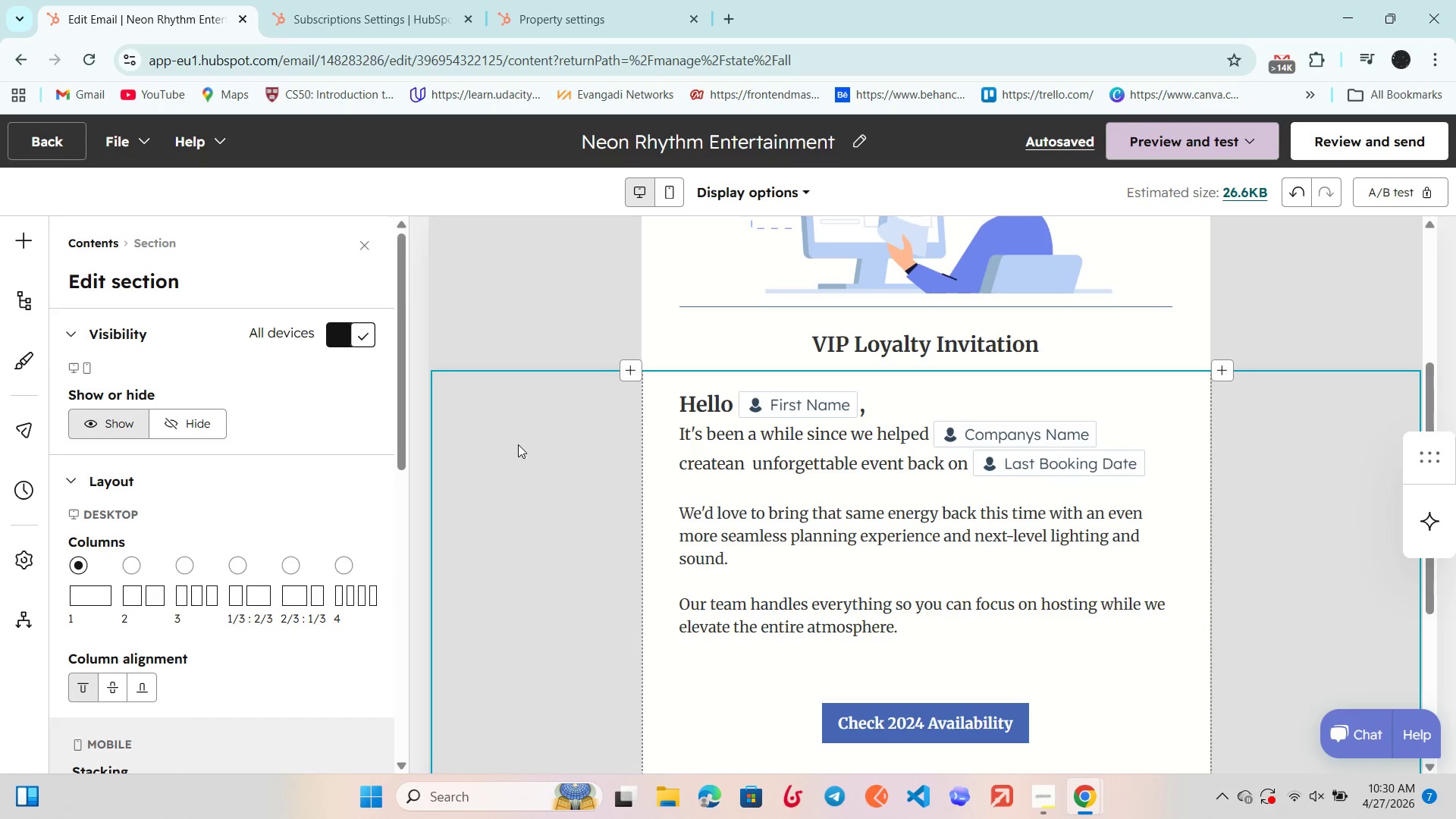 
scroll: coordinate [518, 444], scroll_direction: down, amount: 2.0
 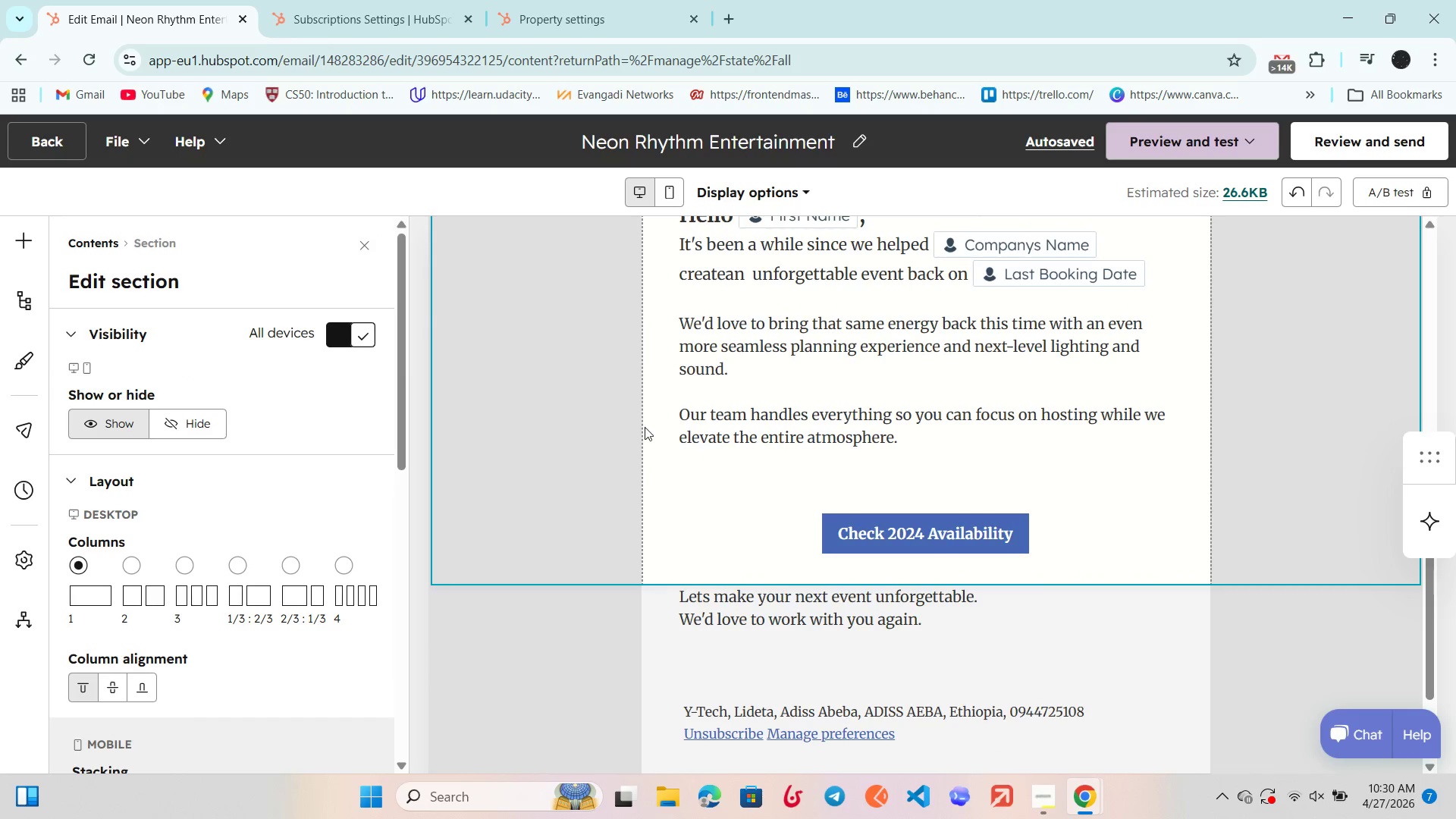 
left_click([661, 431])